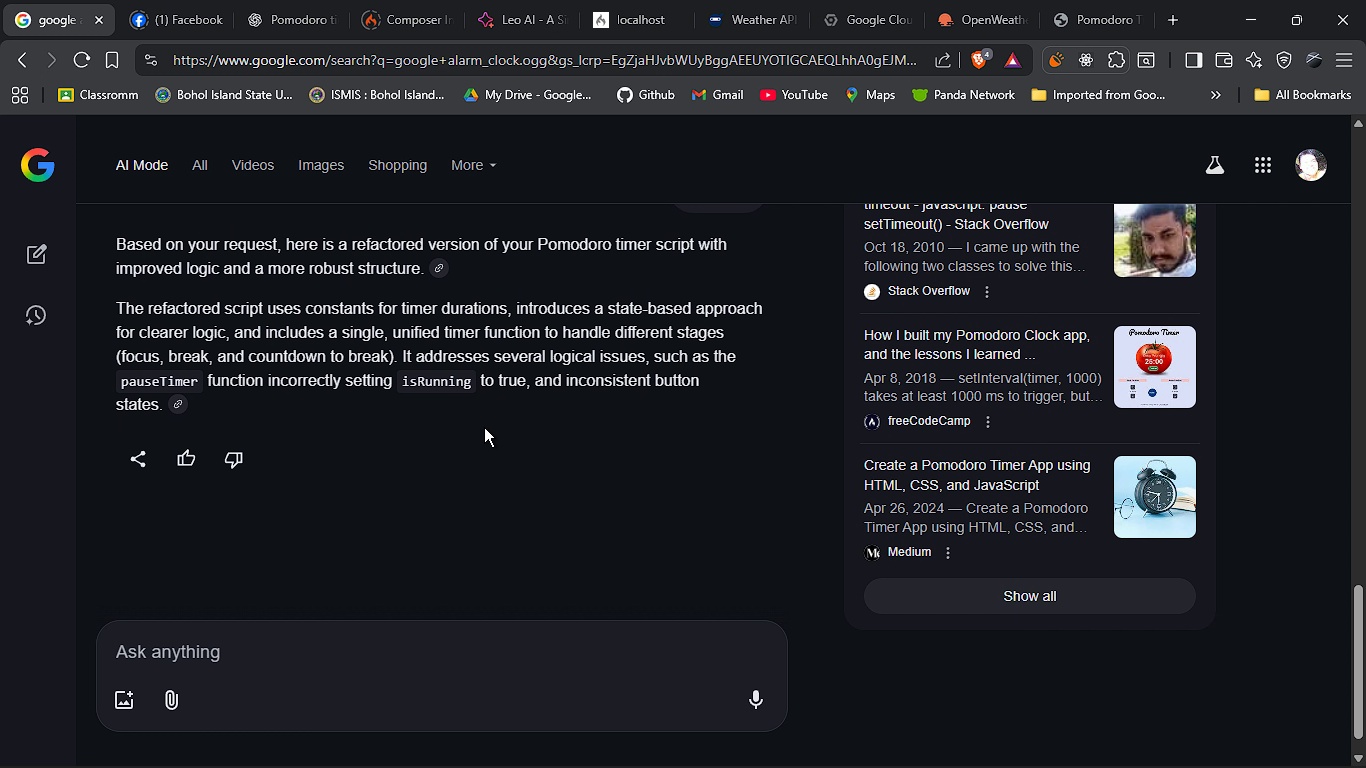 
hold_key(key=AltLeft, duration=0.47)
 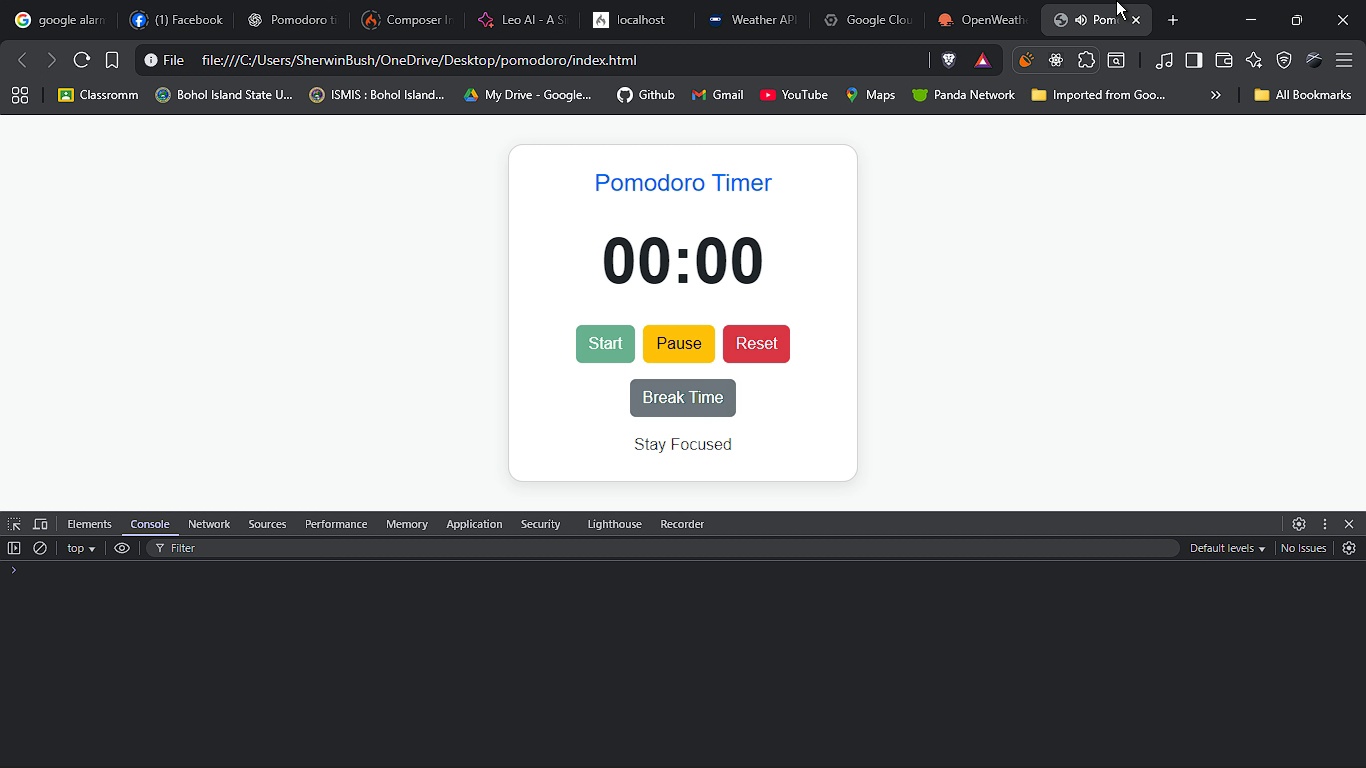 
left_click([1116, 0])
 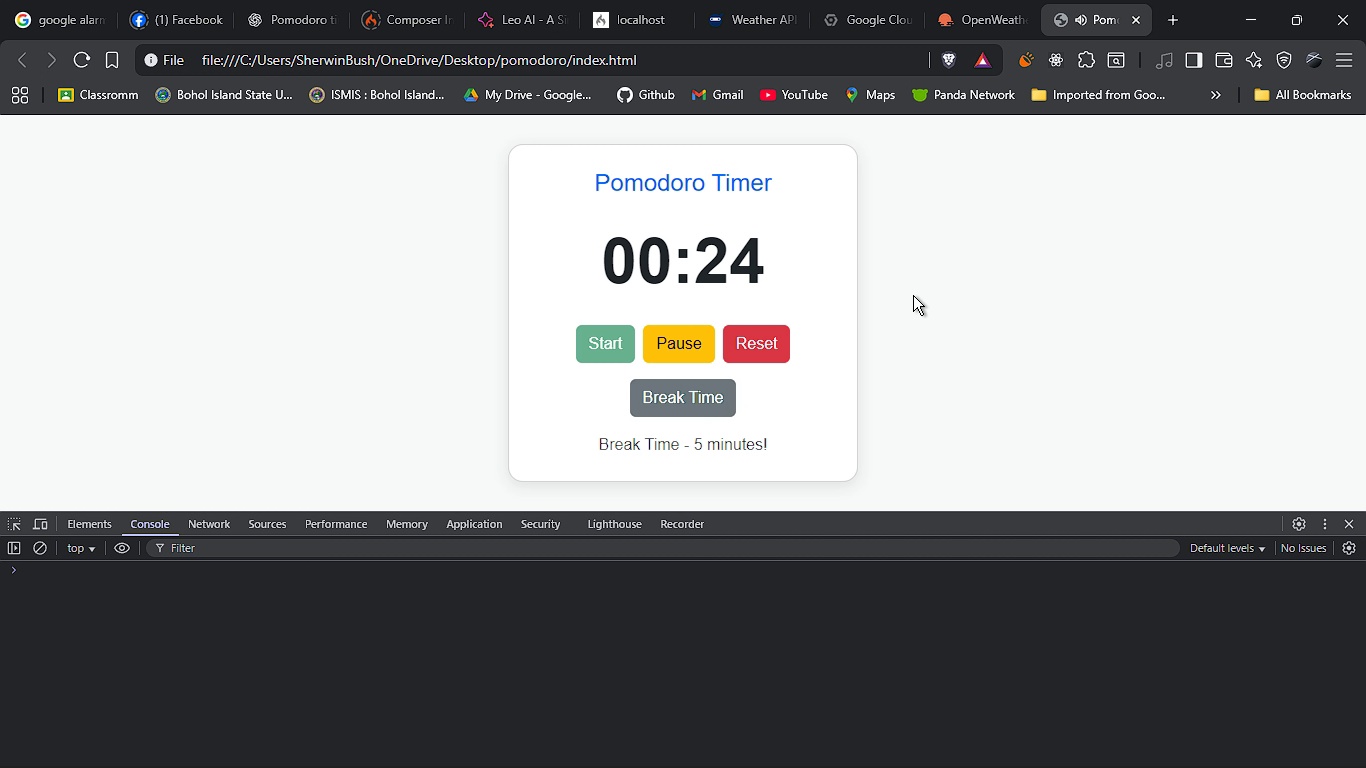 
key(Alt+AltLeft)
 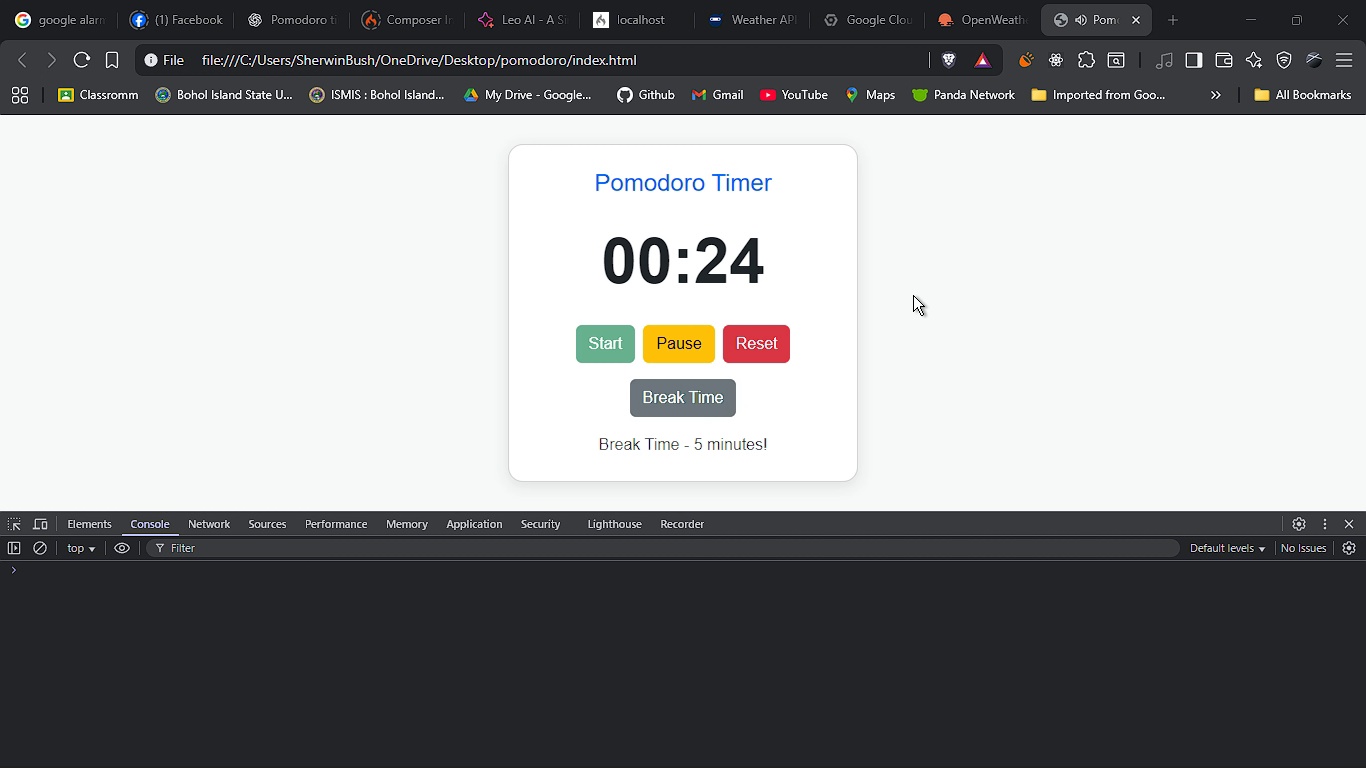 
key(Alt+Tab)
 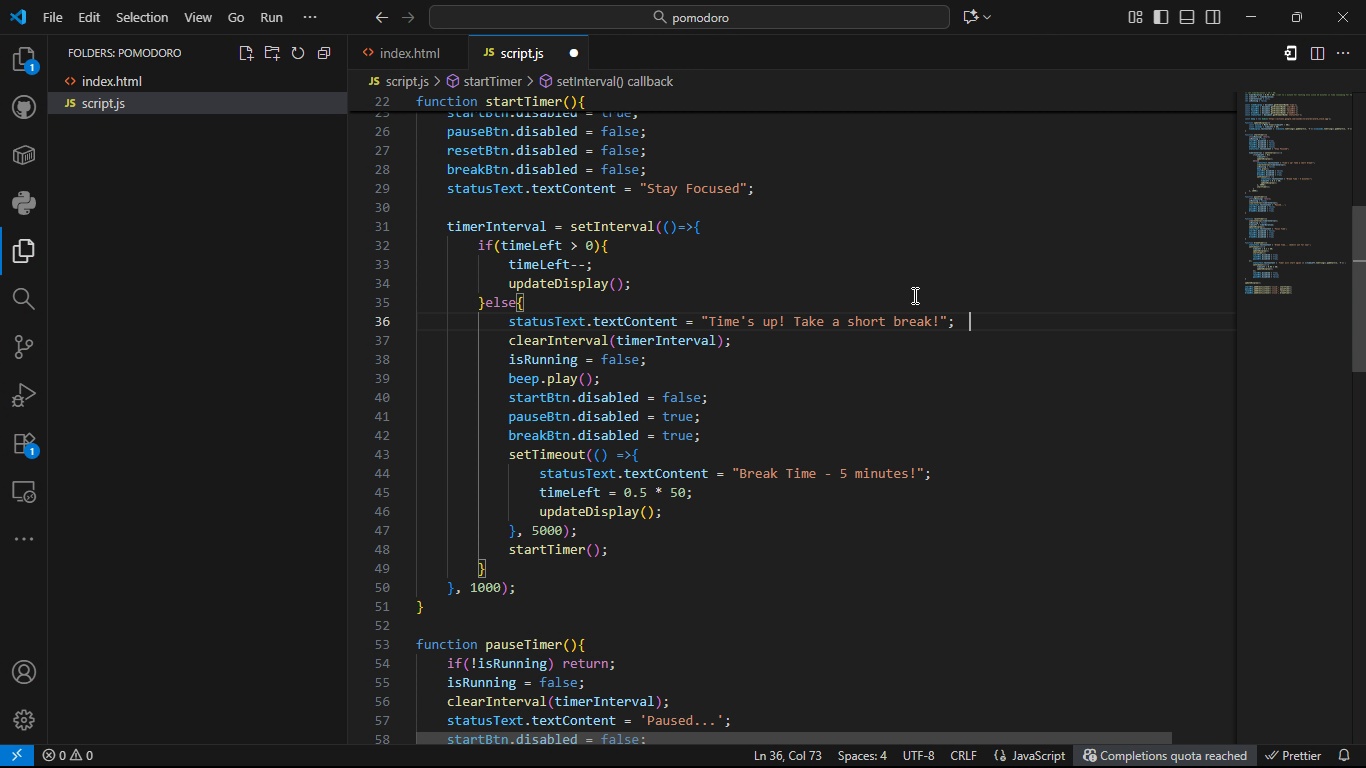 
key(Alt+AltLeft)
 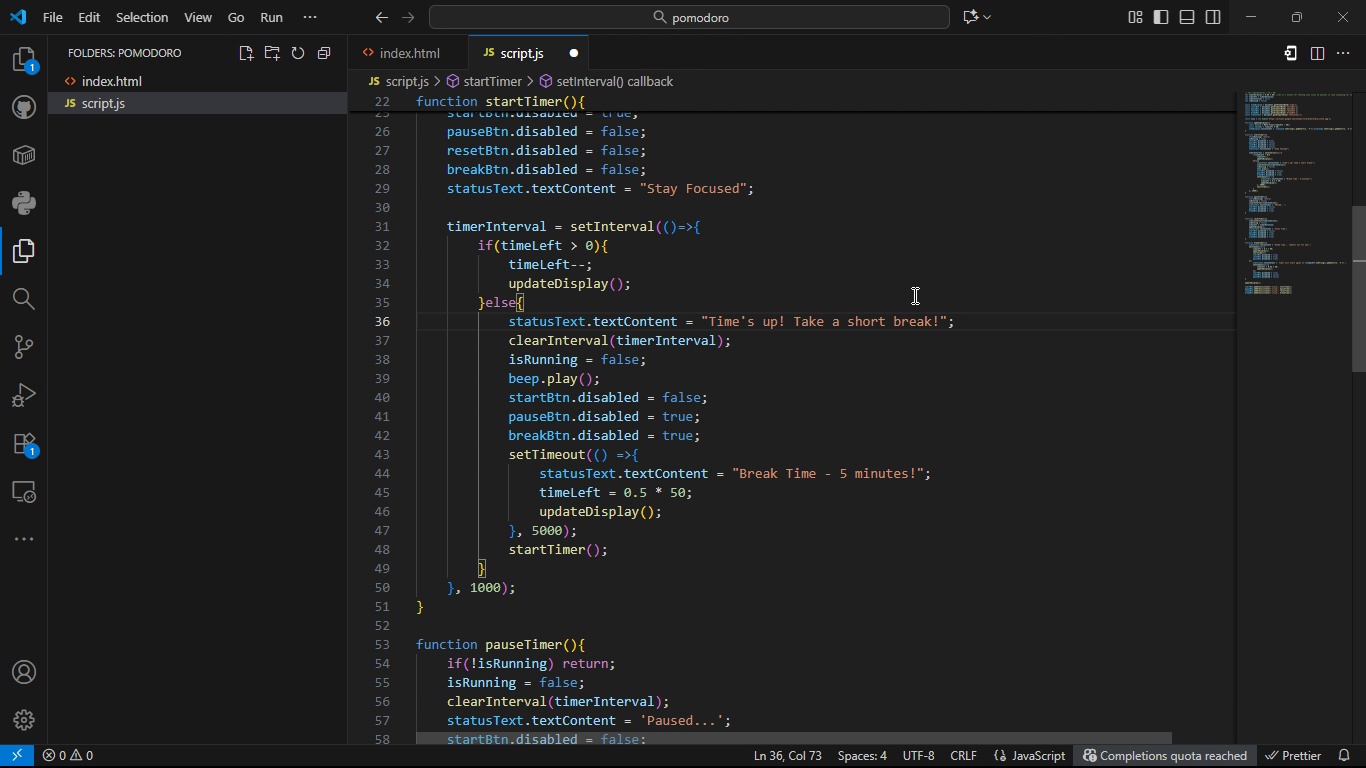 
key(Alt+Tab)
 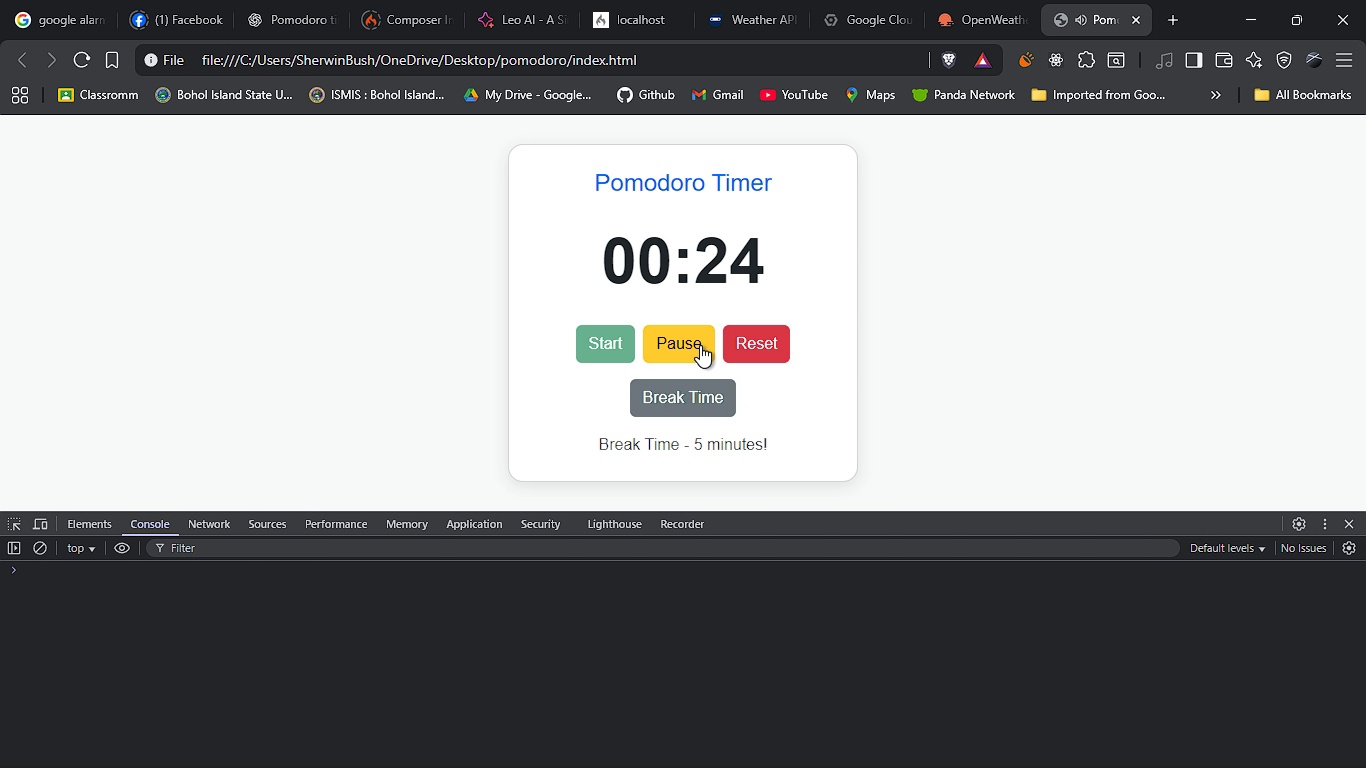 
left_click([700, 345])
 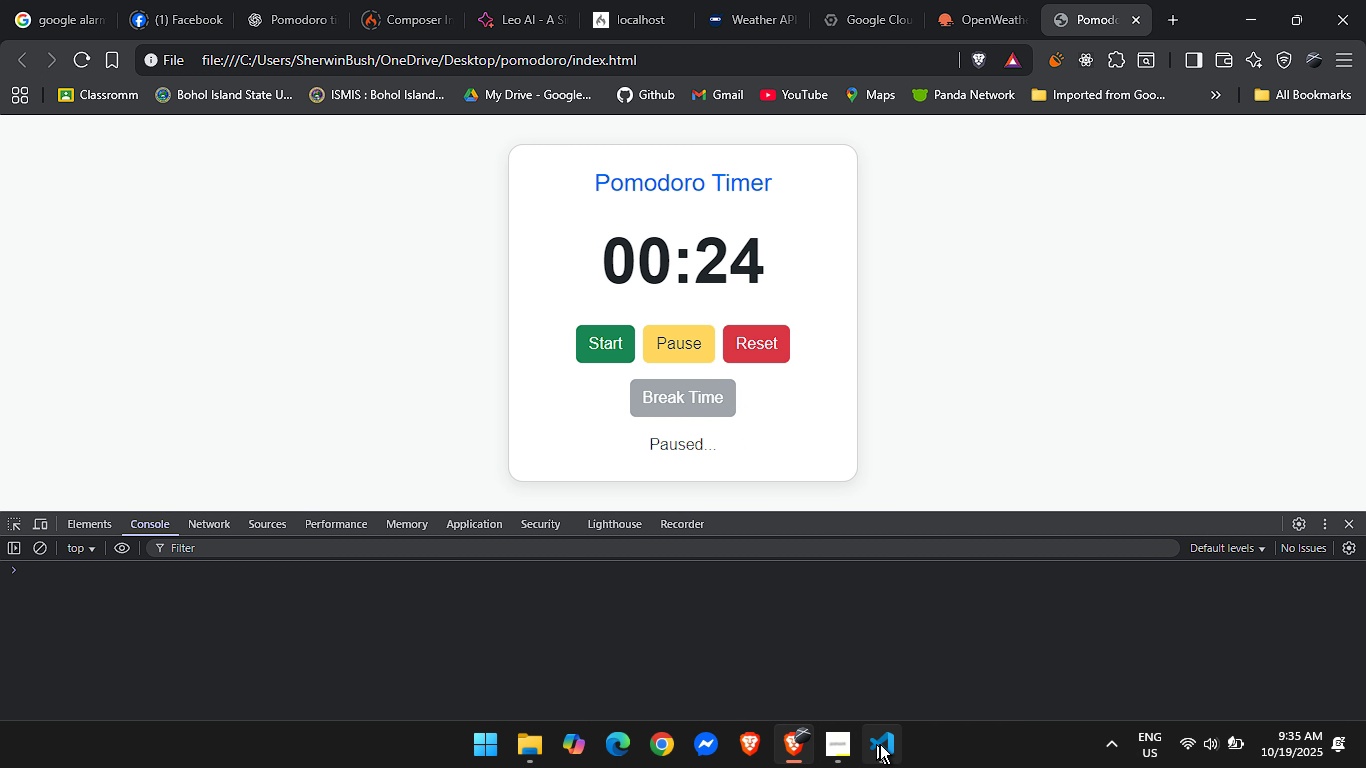 
left_click([880, 743])
 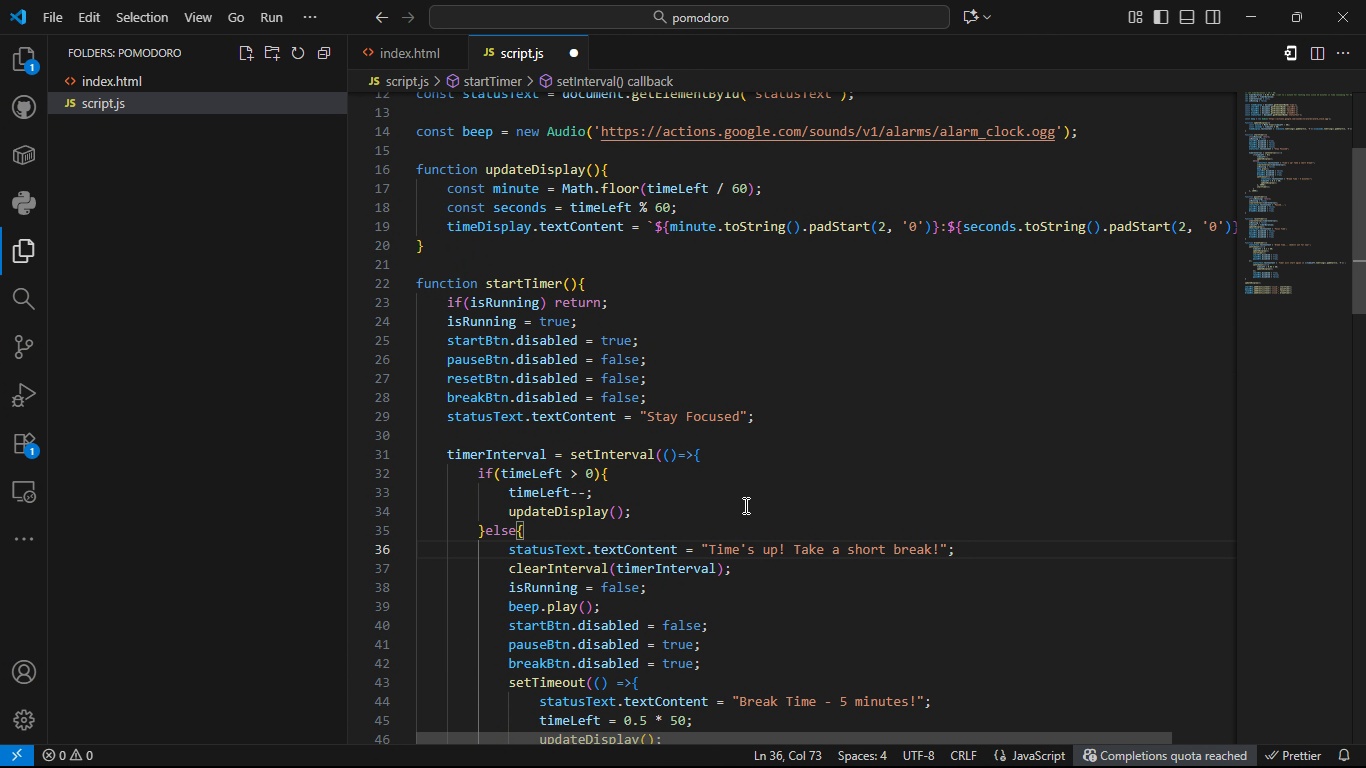 
key(Alt+Tab)
 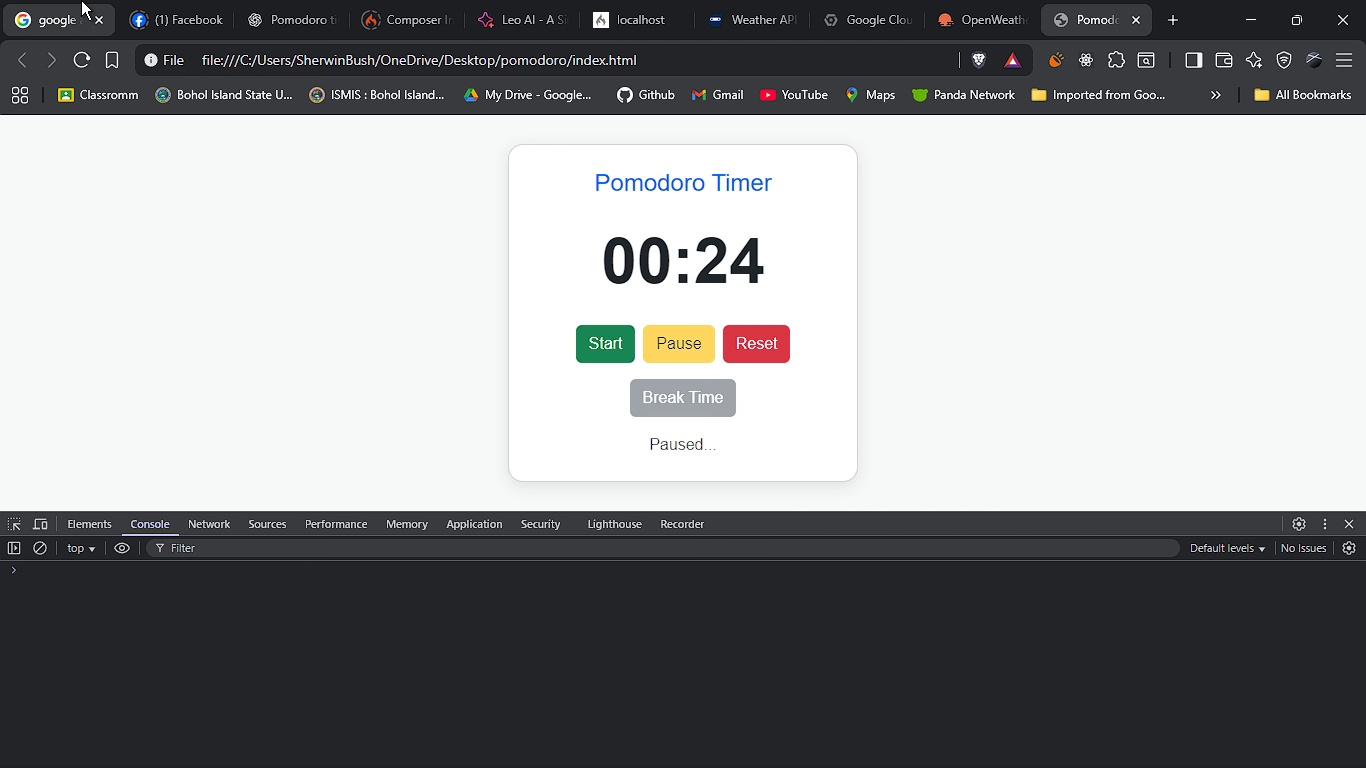 
left_click([81, 0])
 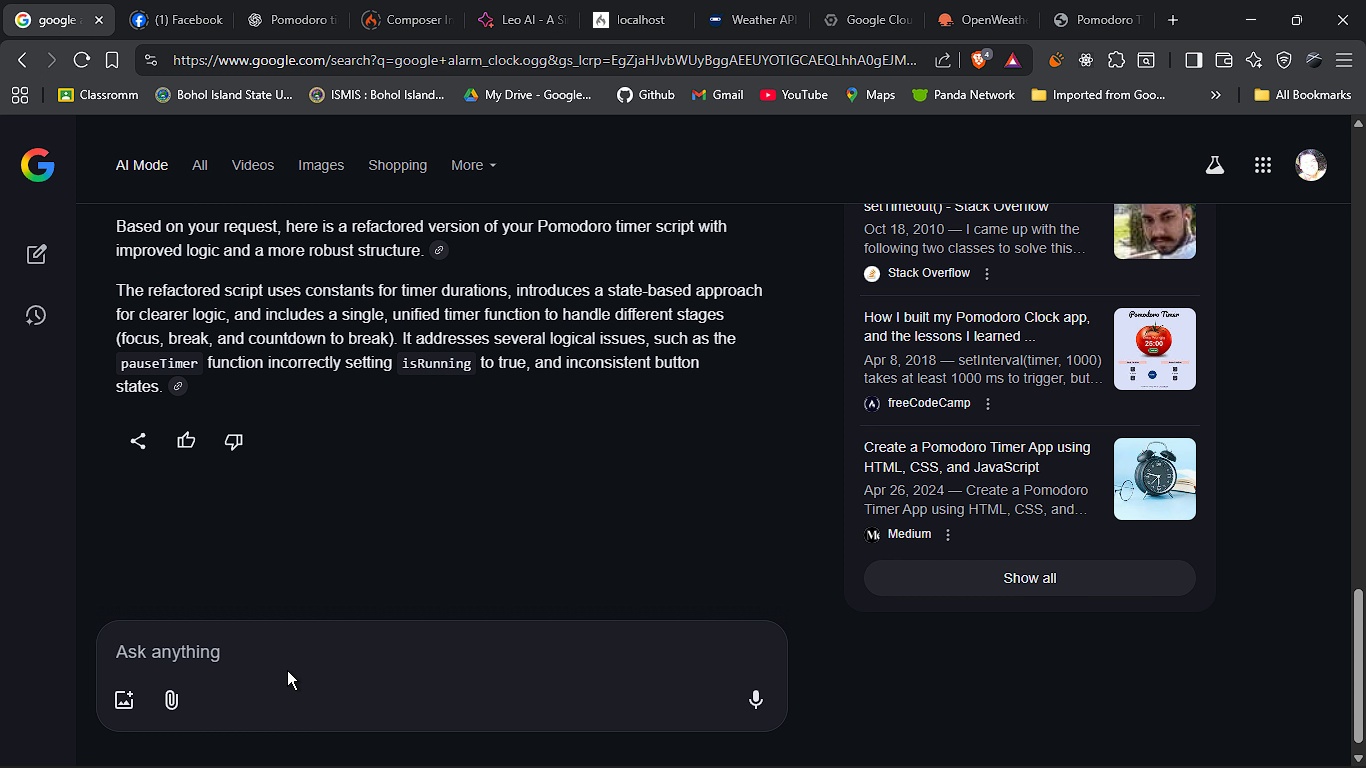 
left_click([287, 670])
 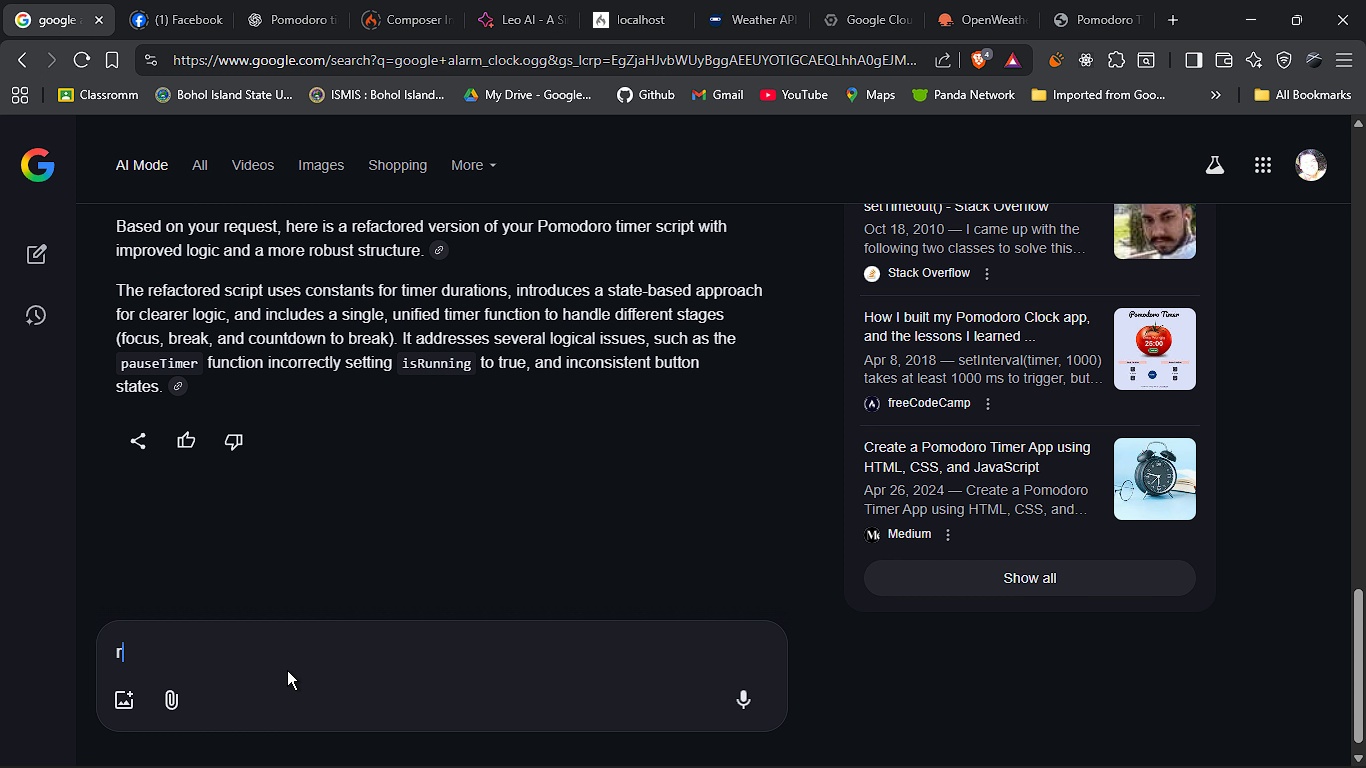 
type(req)
key(Backspace)
type(write thr )
key(Backspace)
key(Backspace)
type(e whole refactored code)
 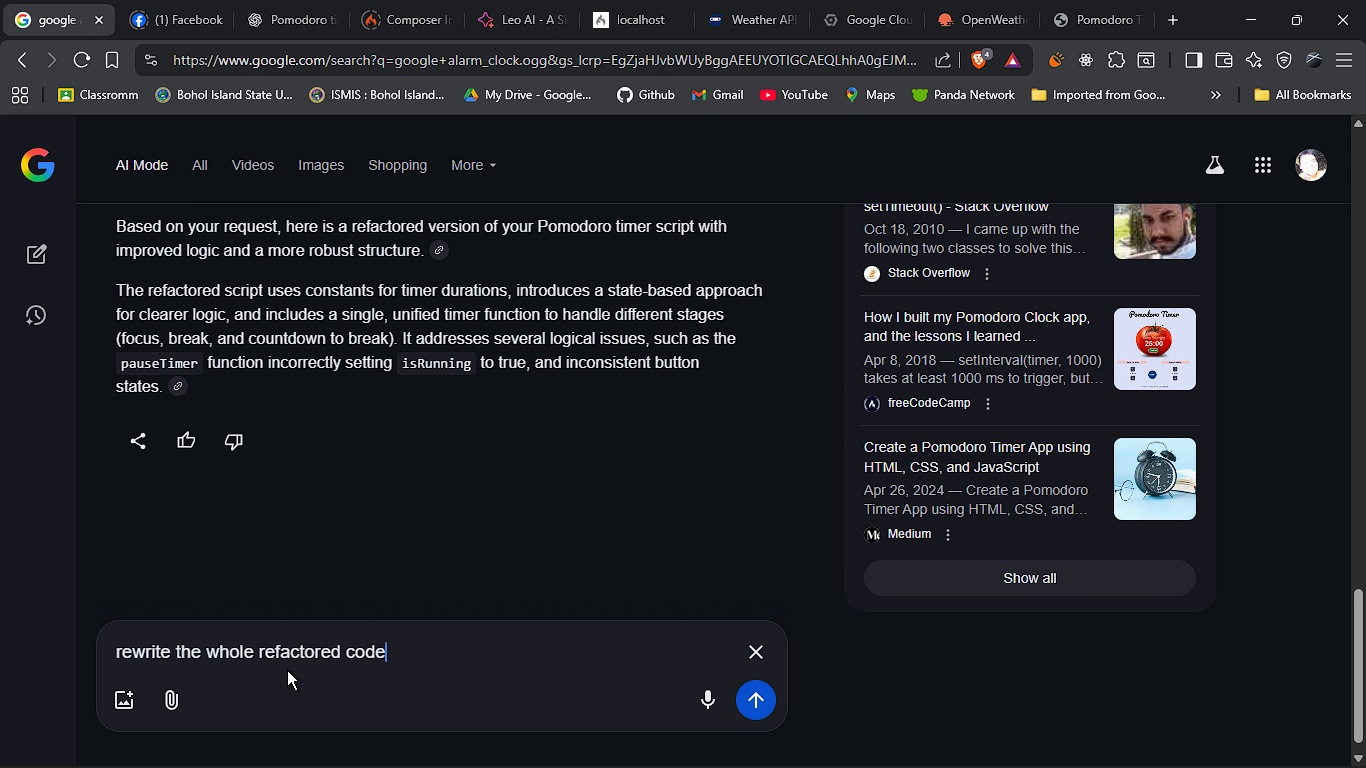 
key(Enter)
 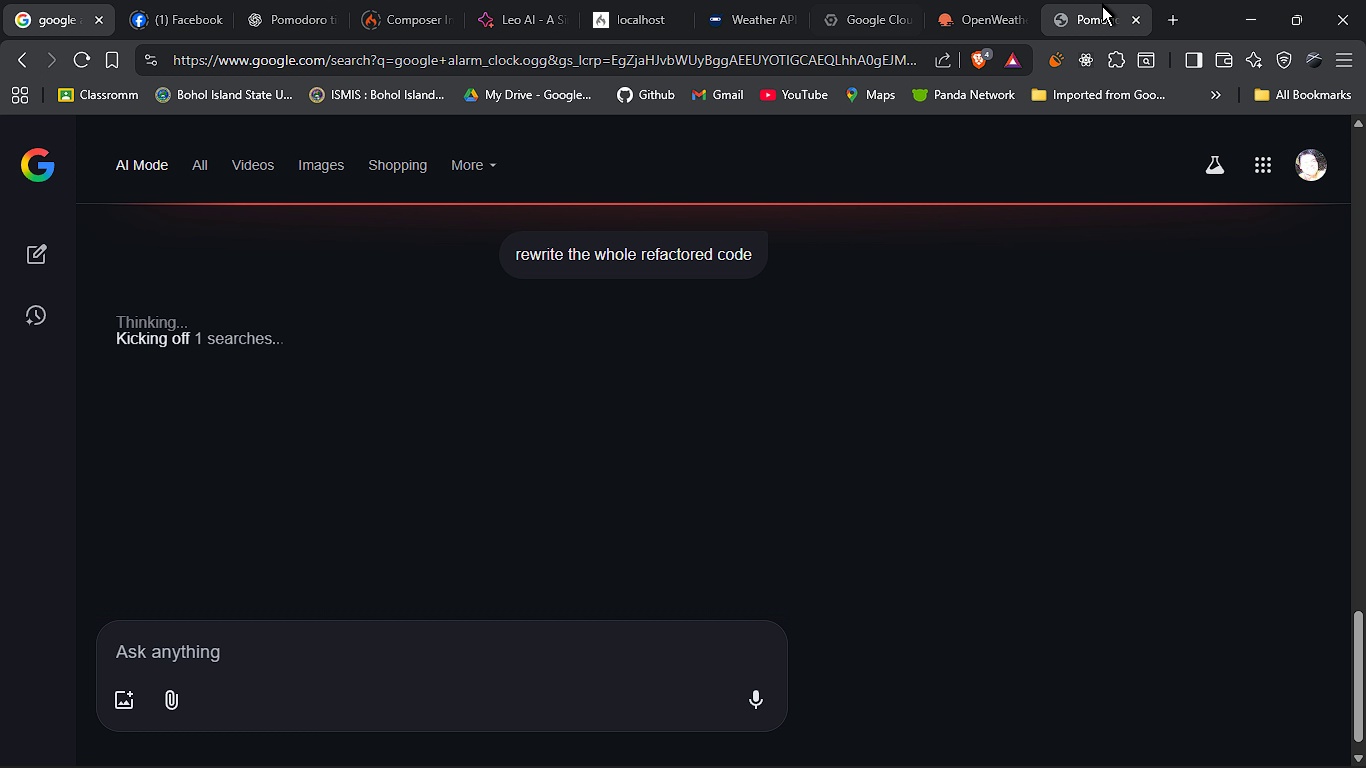 
left_click([1102, 6])
 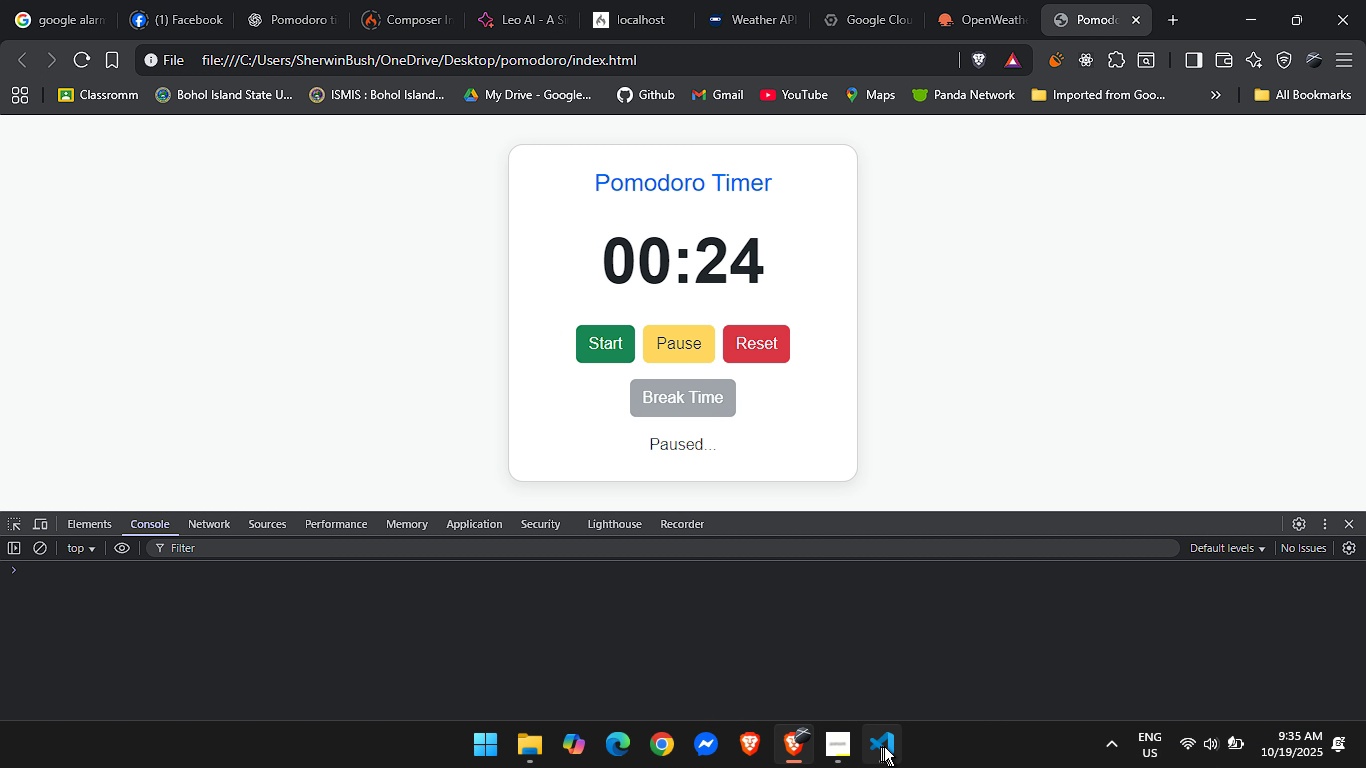 
left_click([884, 746])
 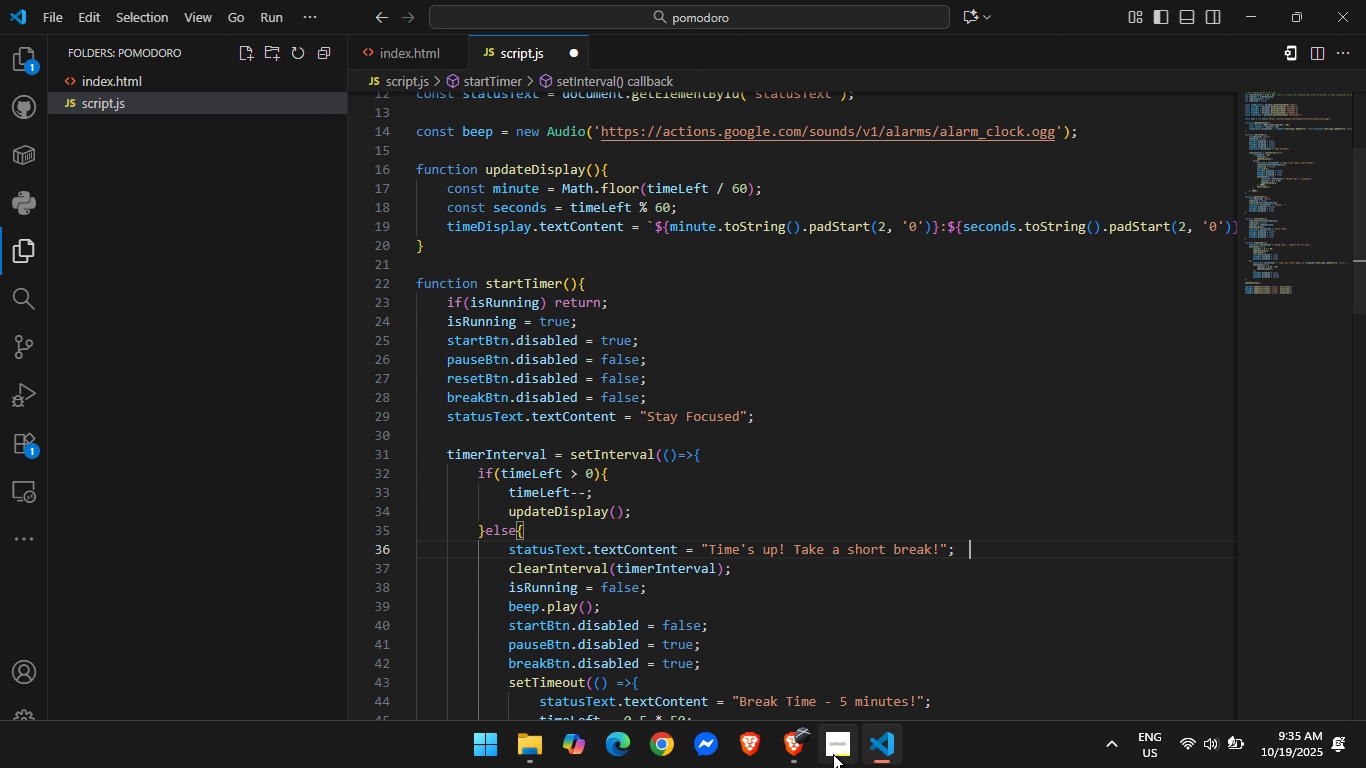 
left_click([833, 754])